 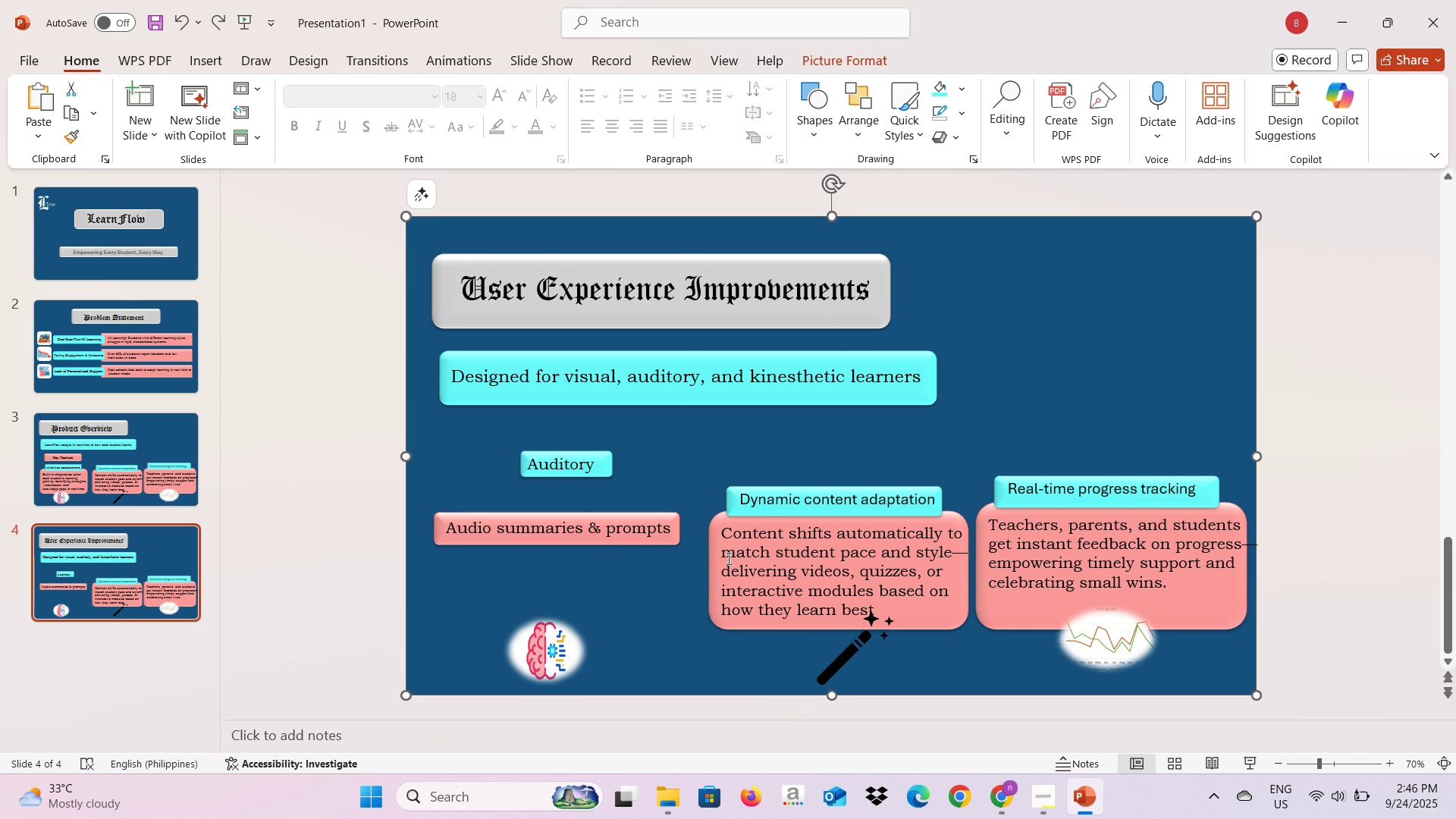 
left_click([783, 504])
 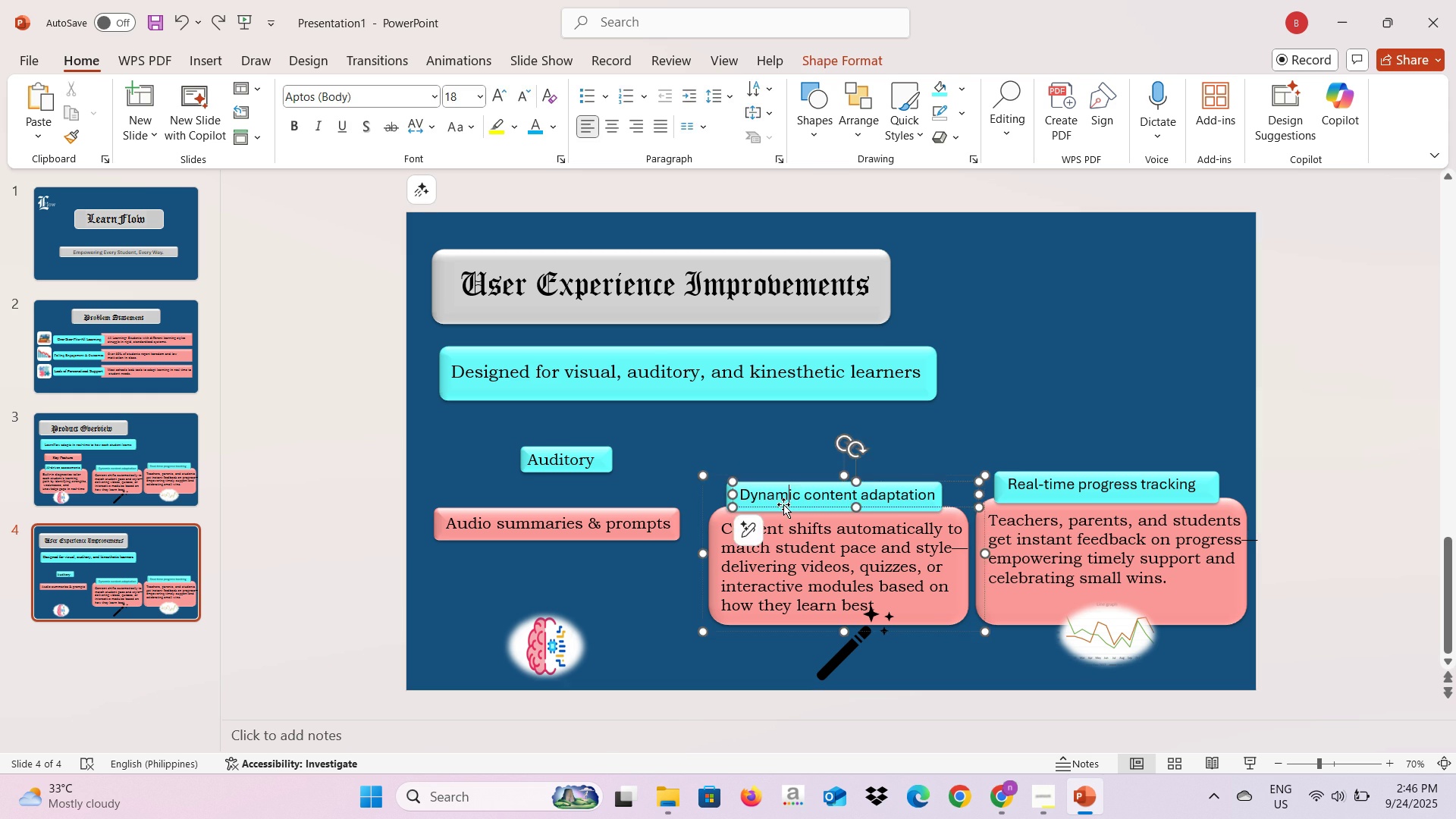 
key(Alt+AltLeft)
 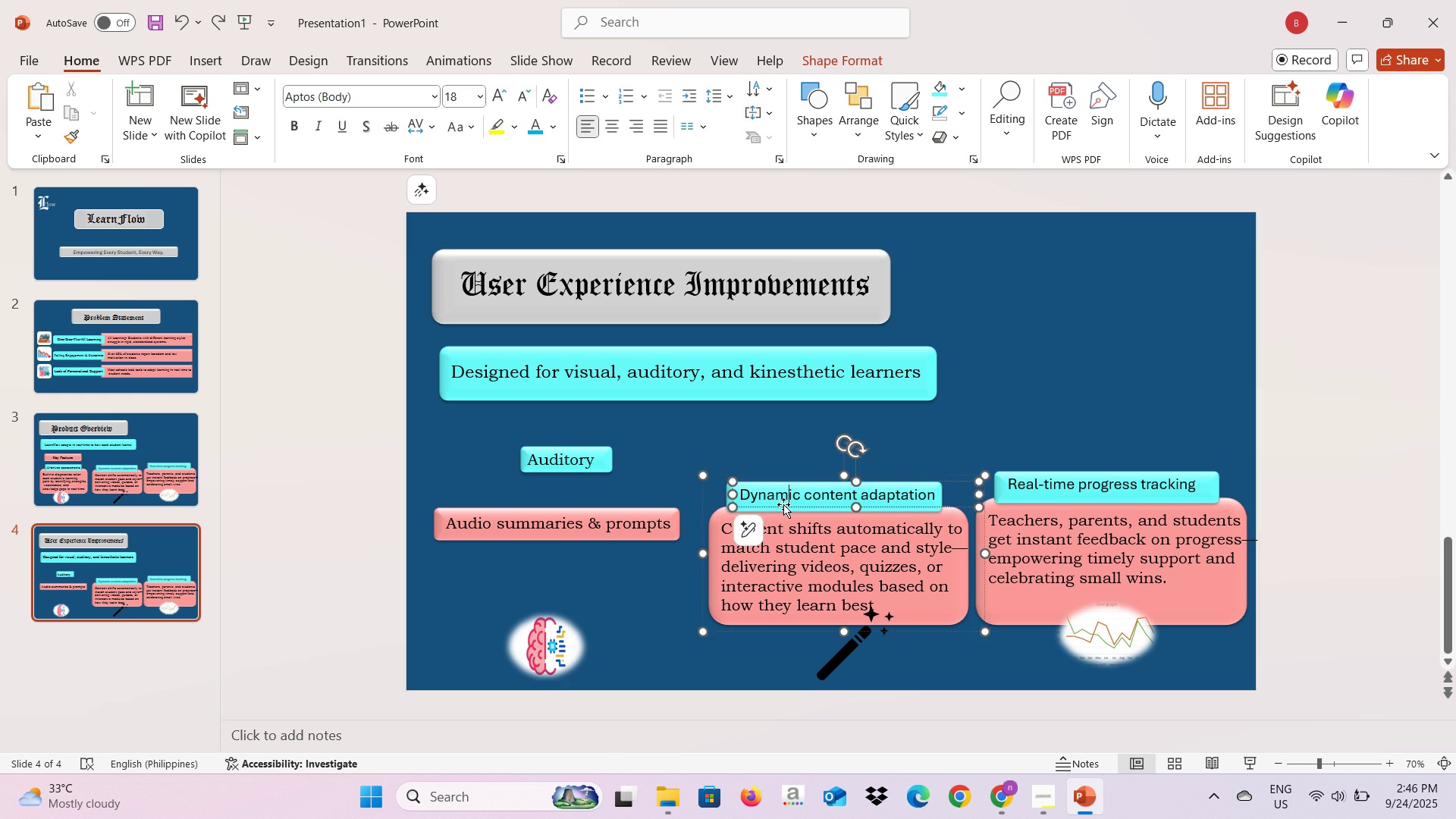 
key(Alt+Tab)
 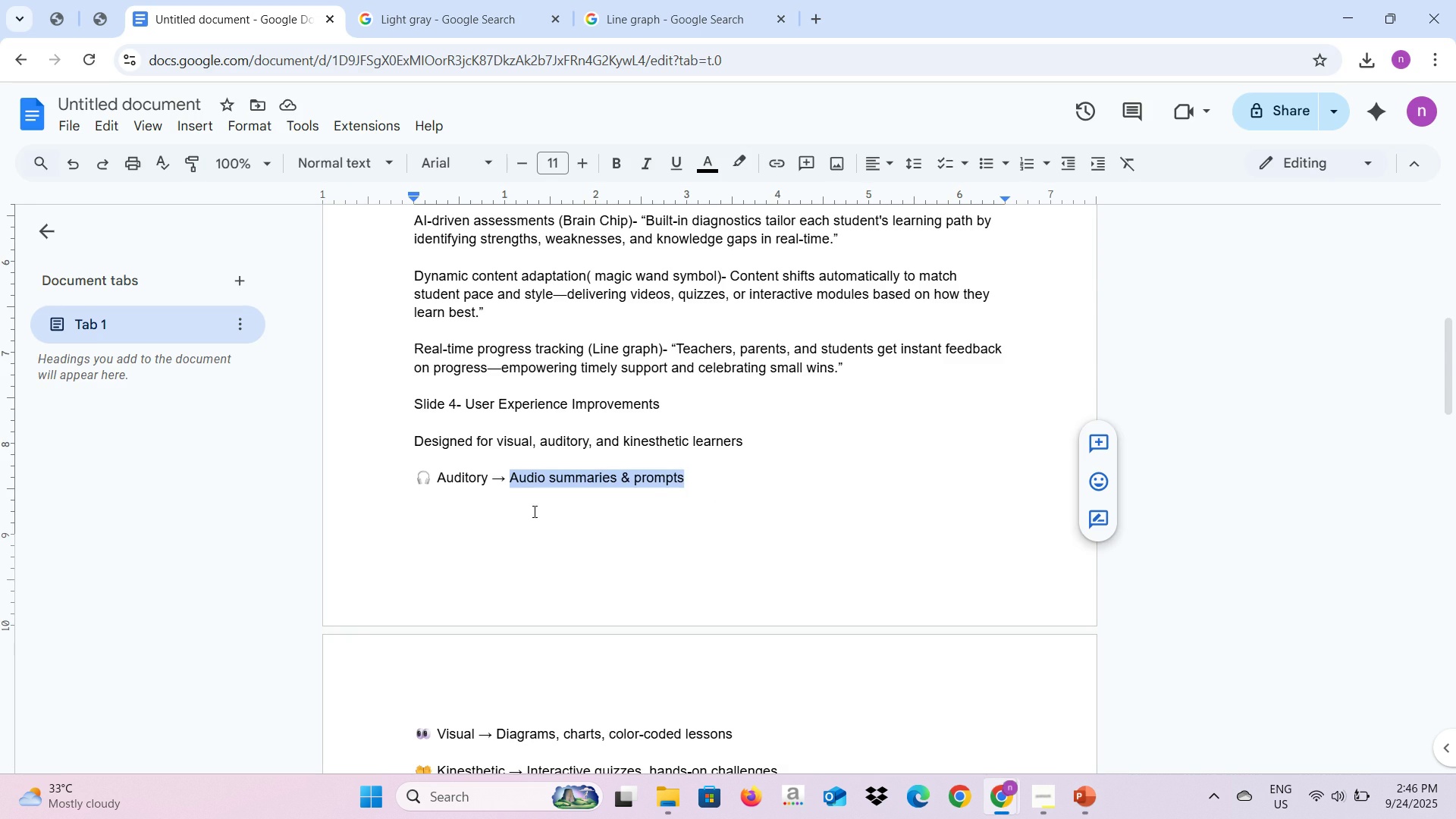 
scroll: coordinate [533, 577], scroll_direction: down, amount: 2.0